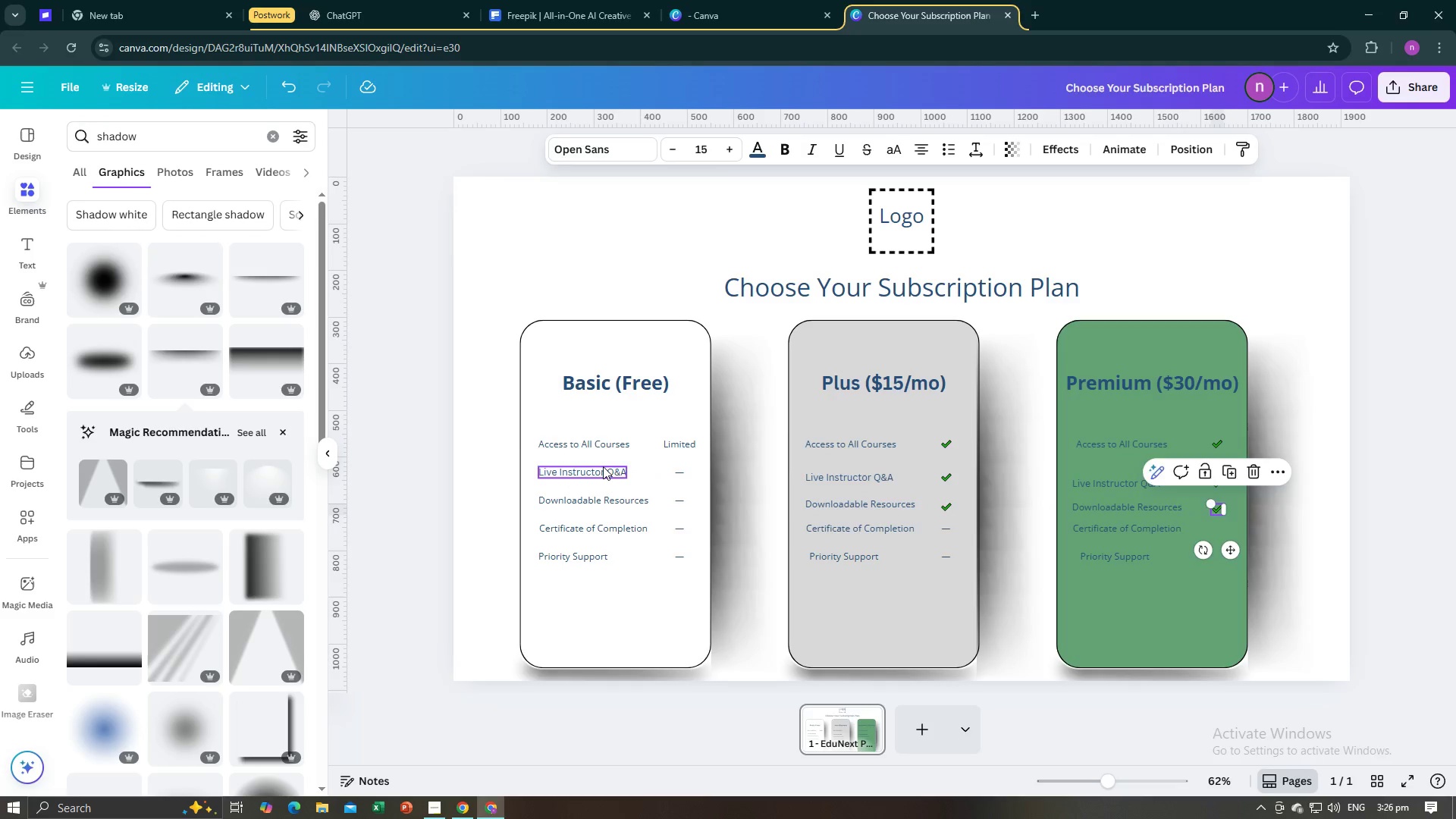 
left_click([601, 466])
 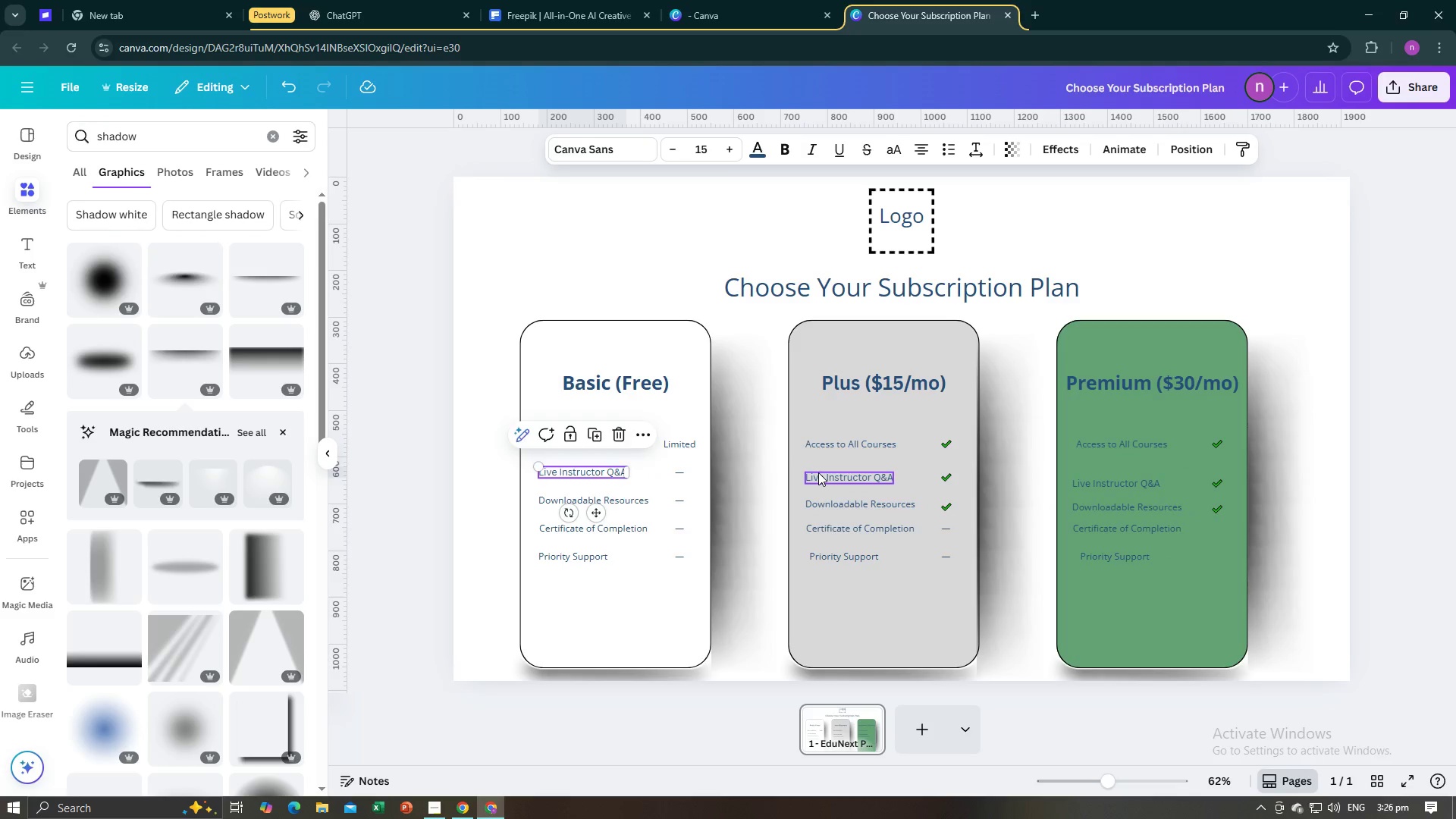 
left_click([818, 472])
 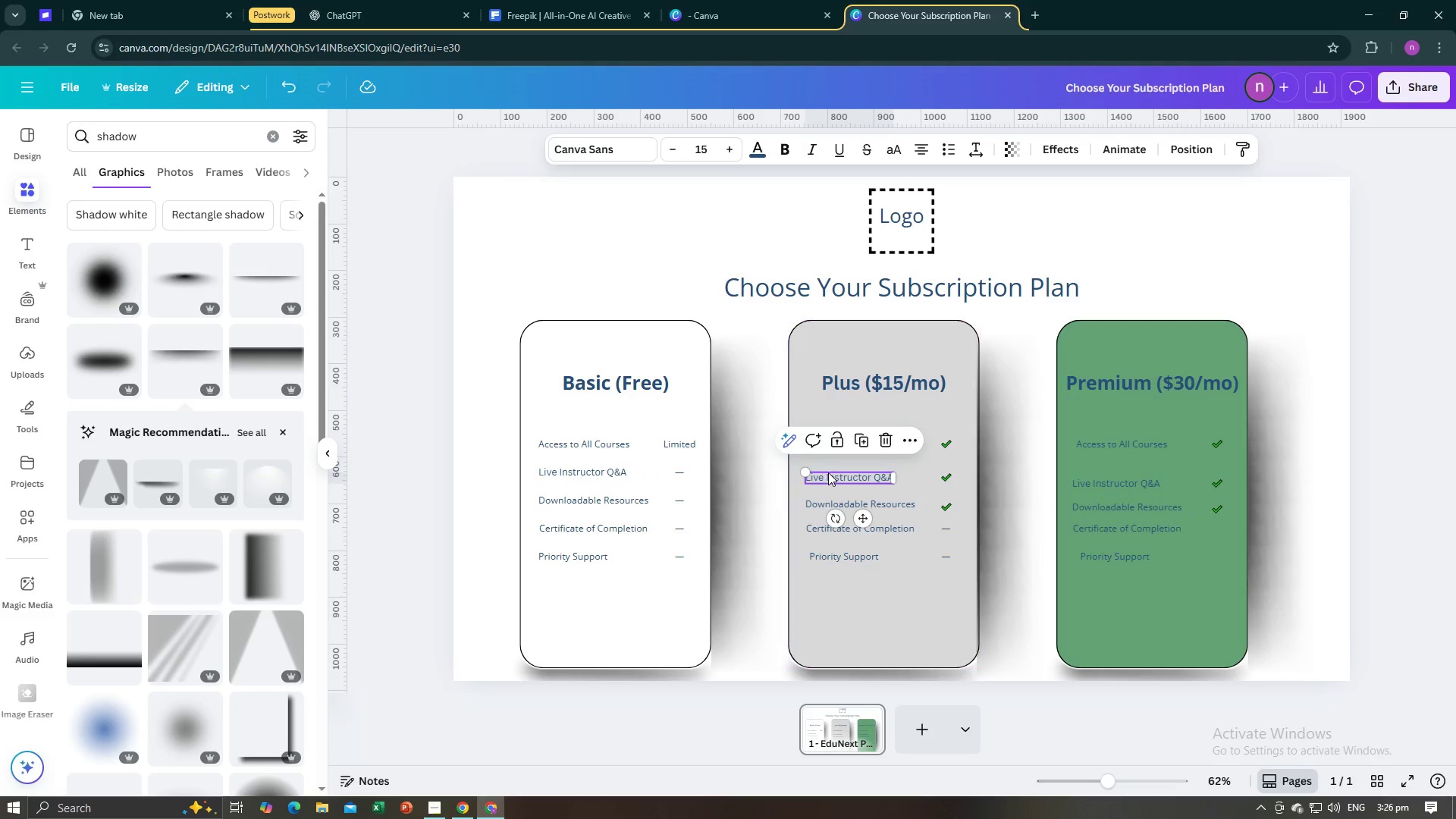 
left_click_drag(start_coordinate=[828, 472], to_coordinate=[827, 466])
 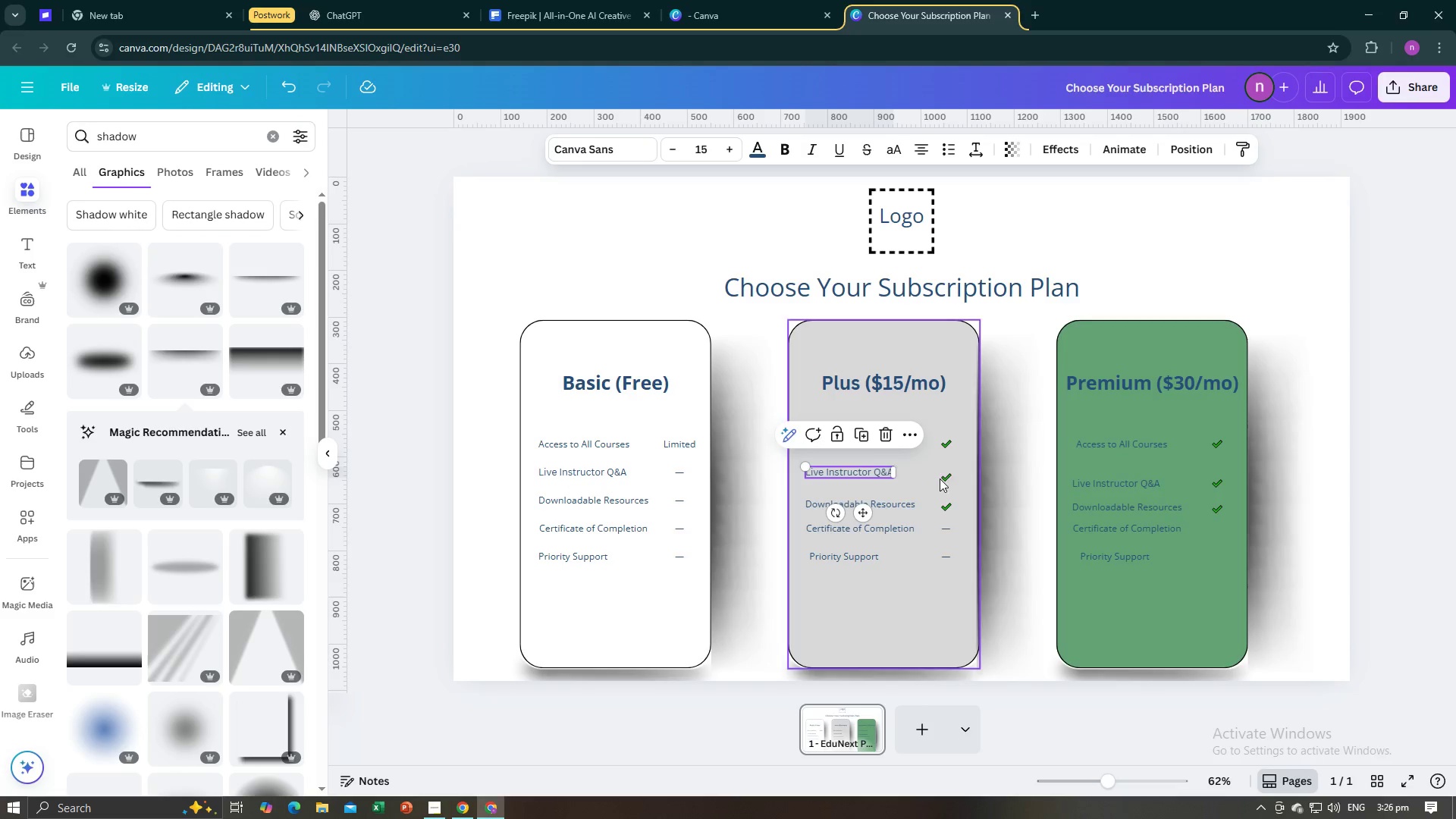 
left_click([952, 482])
 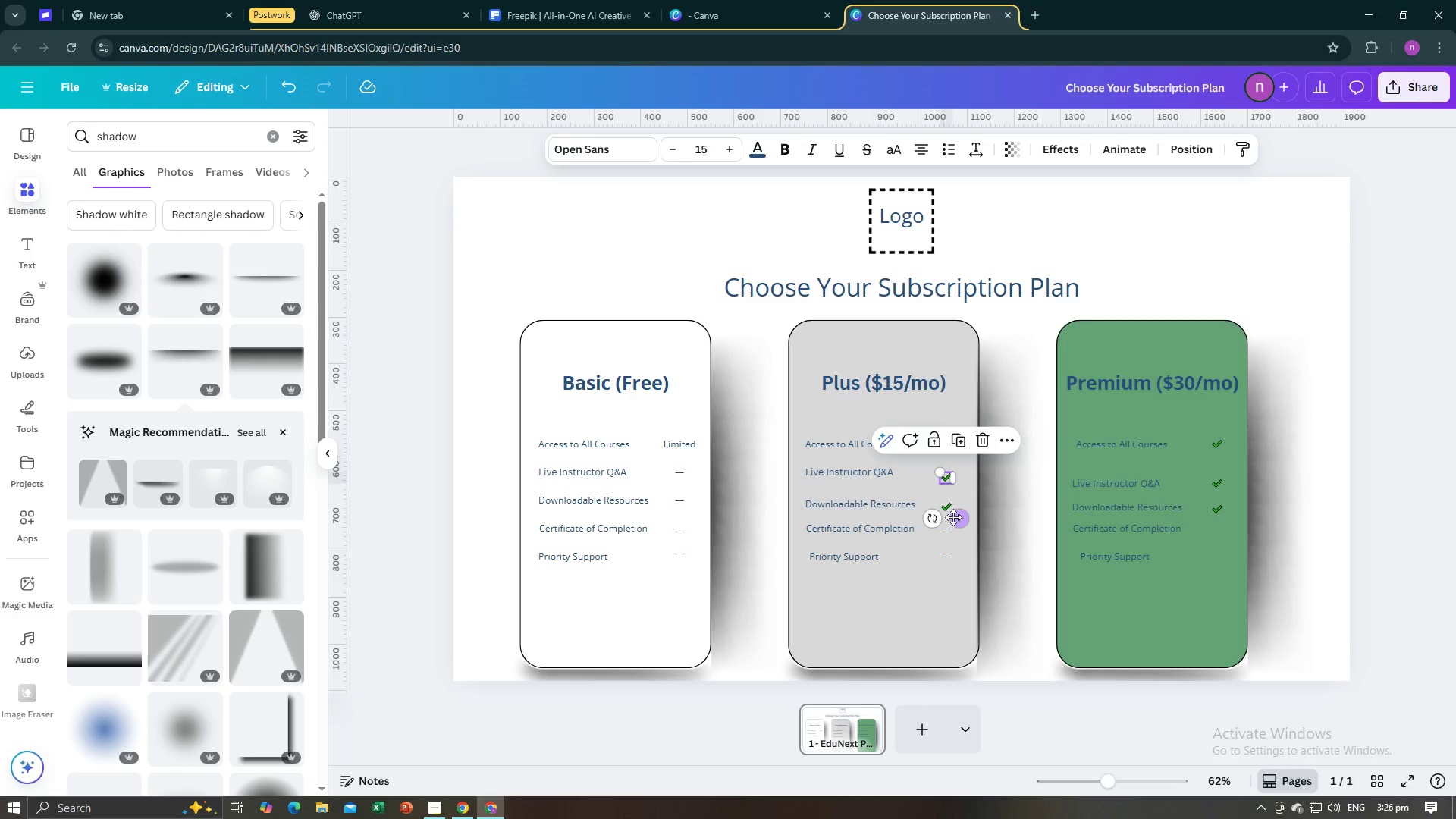 
left_click_drag(start_coordinate=[956, 516], to_coordinate=[954, 511])
 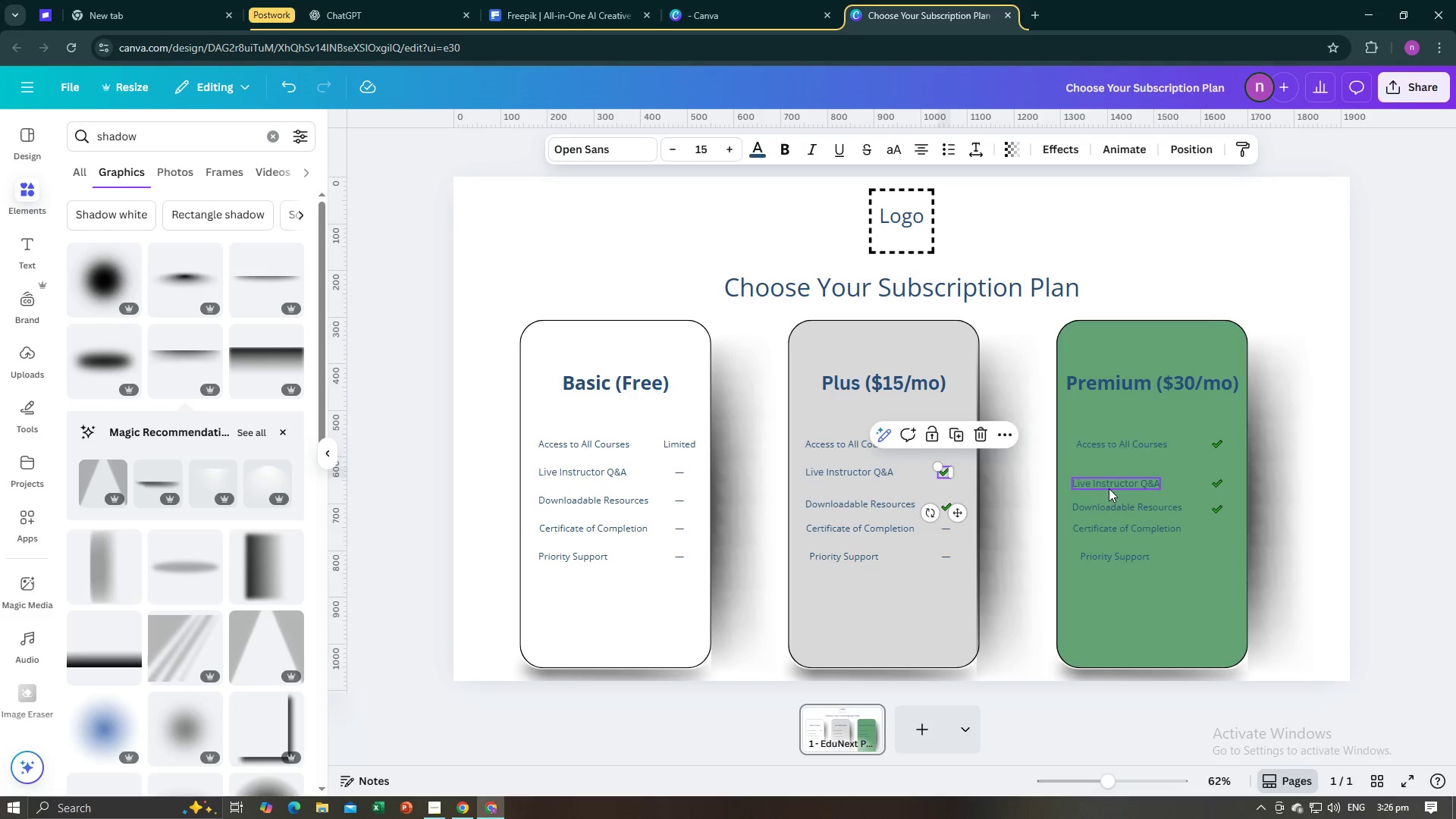 
left_click([1109, 488])
 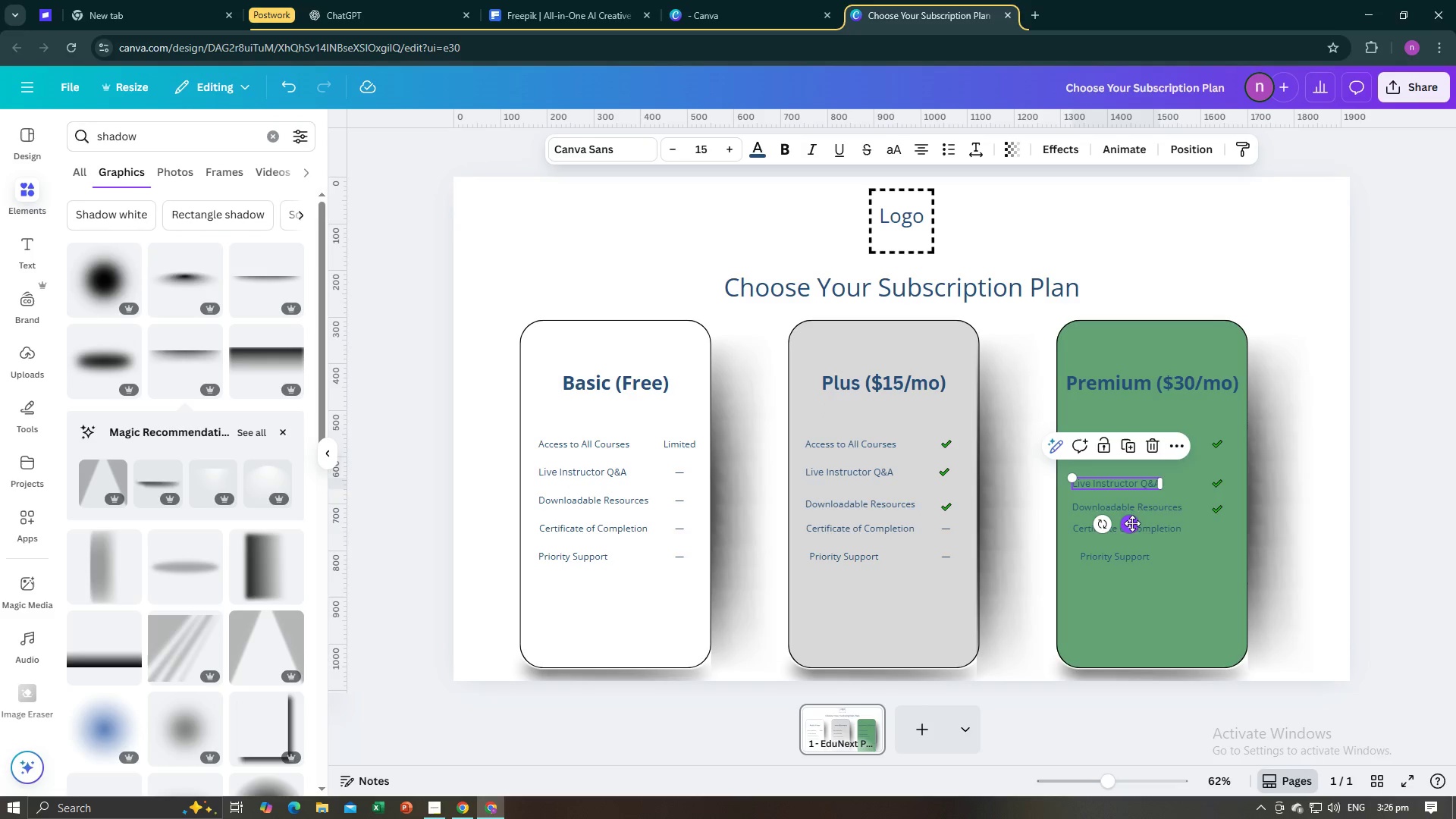 
left_click_drag(start_coordinate=[1131, 528], to_coordinate=[1131, 516])
 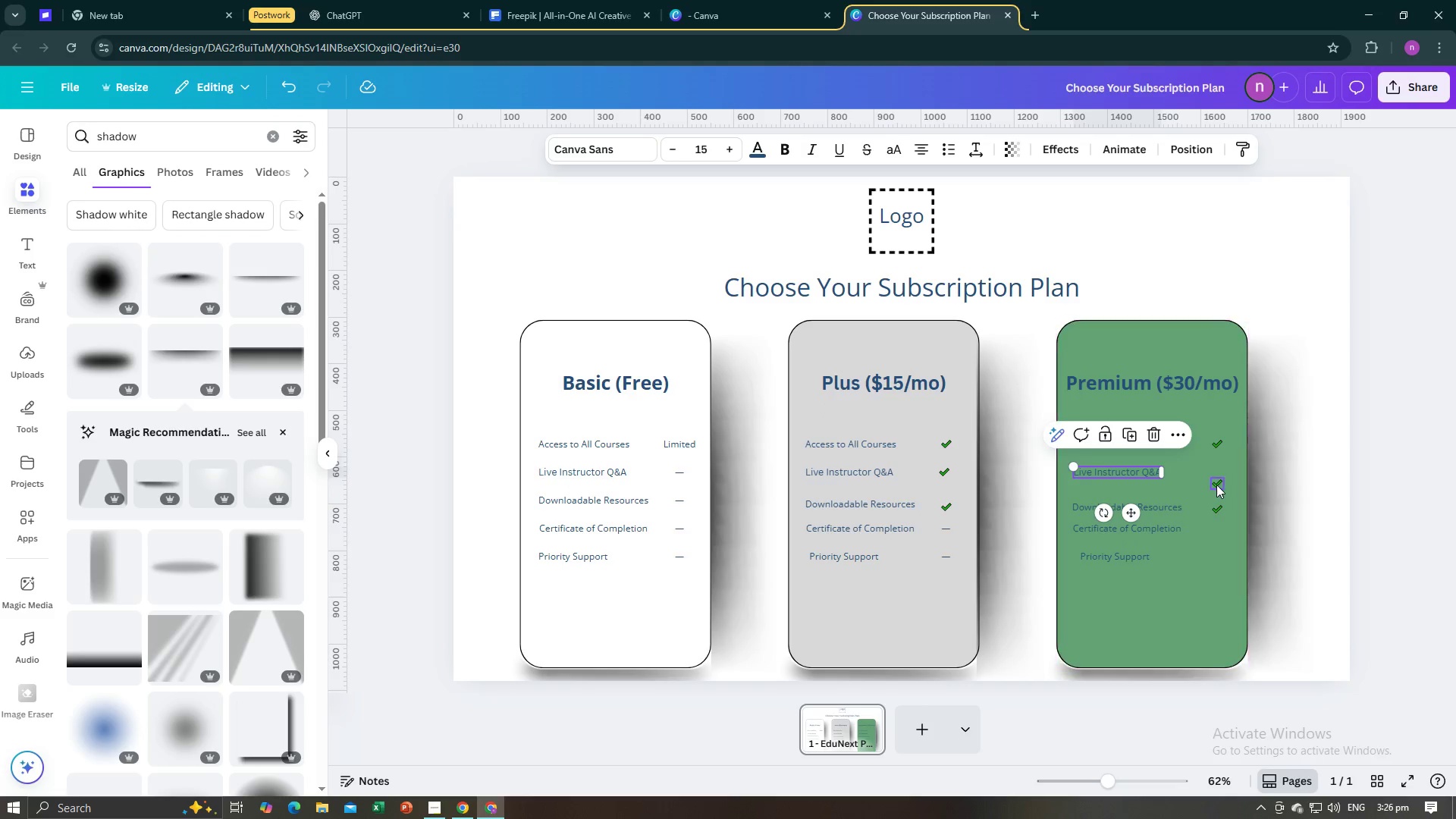 
left_click([1216, 485])
 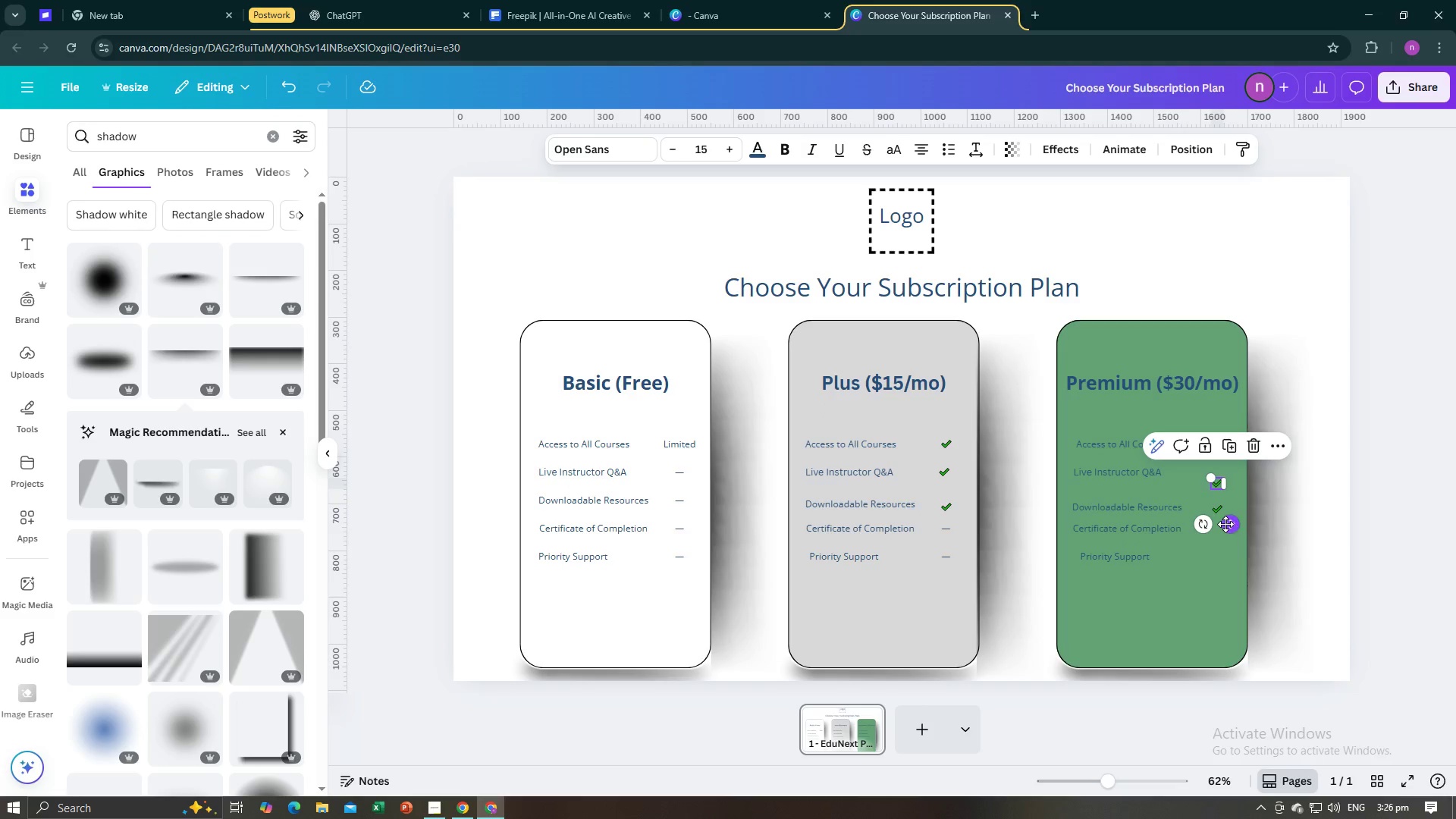 
left_click_drag(start_coordinate=[1225, 524], to_coordinate=[1225, 514])